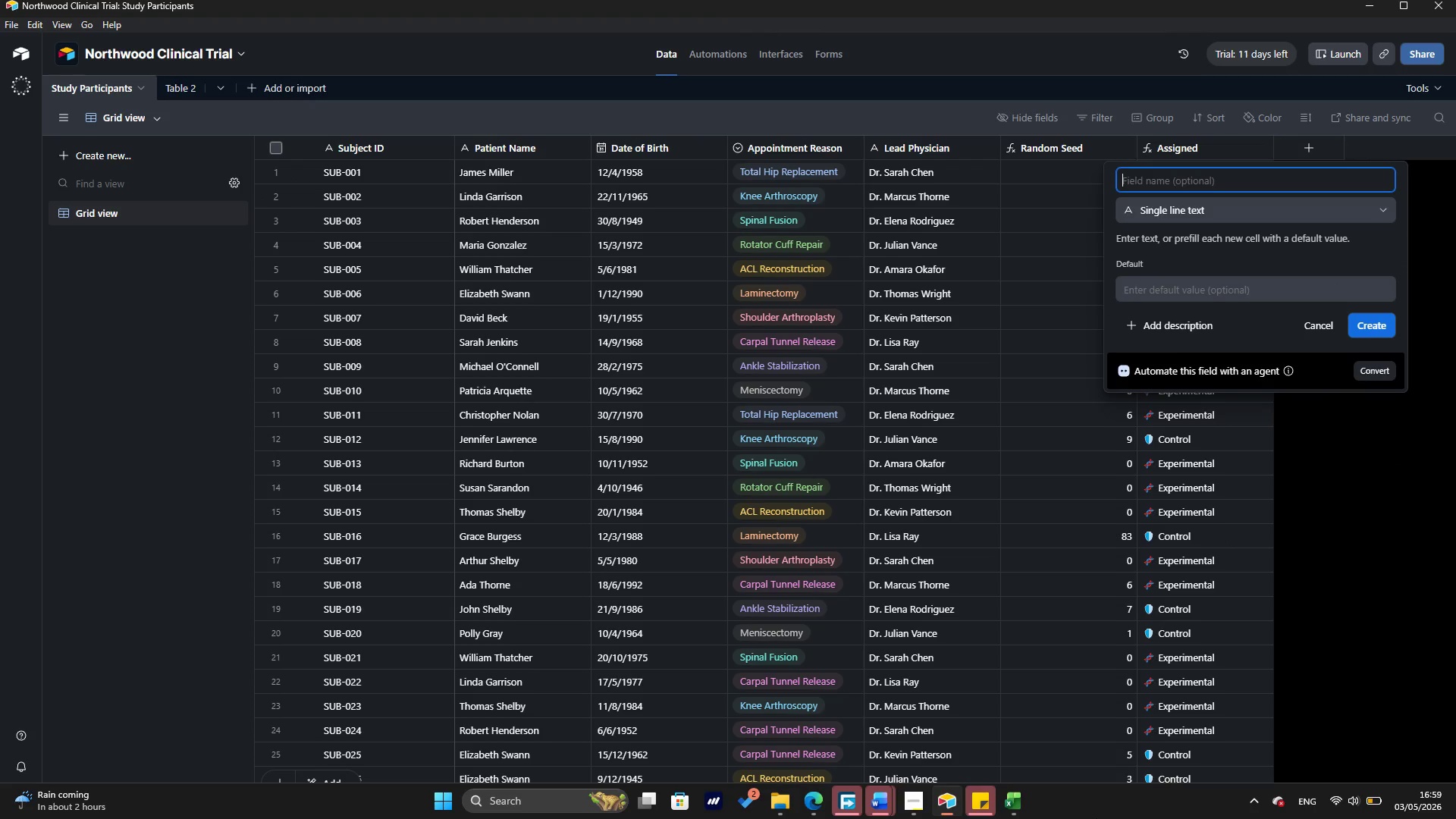 
mouse_move([1020, 784])
 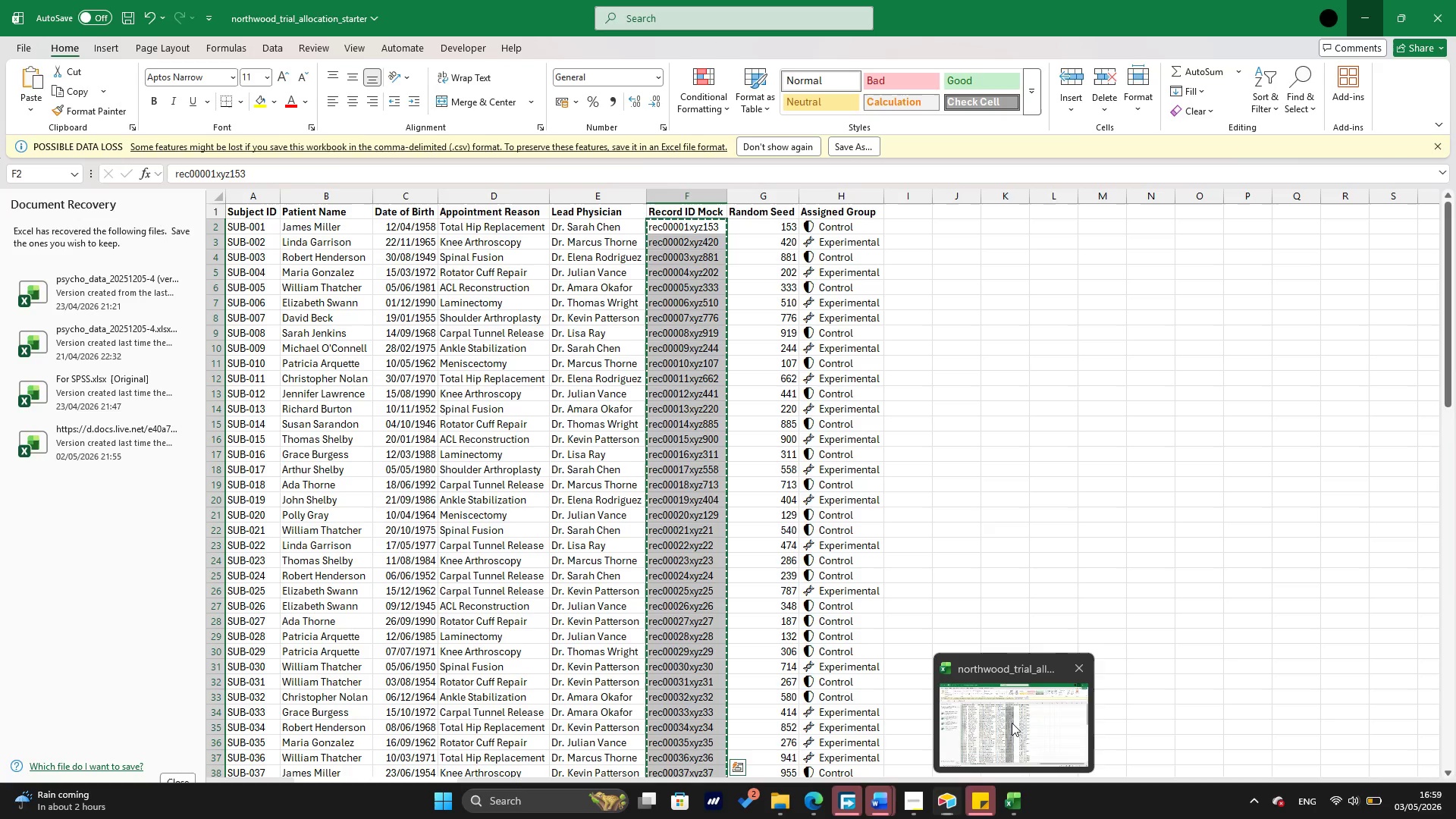 
left_click([1012, 723])
 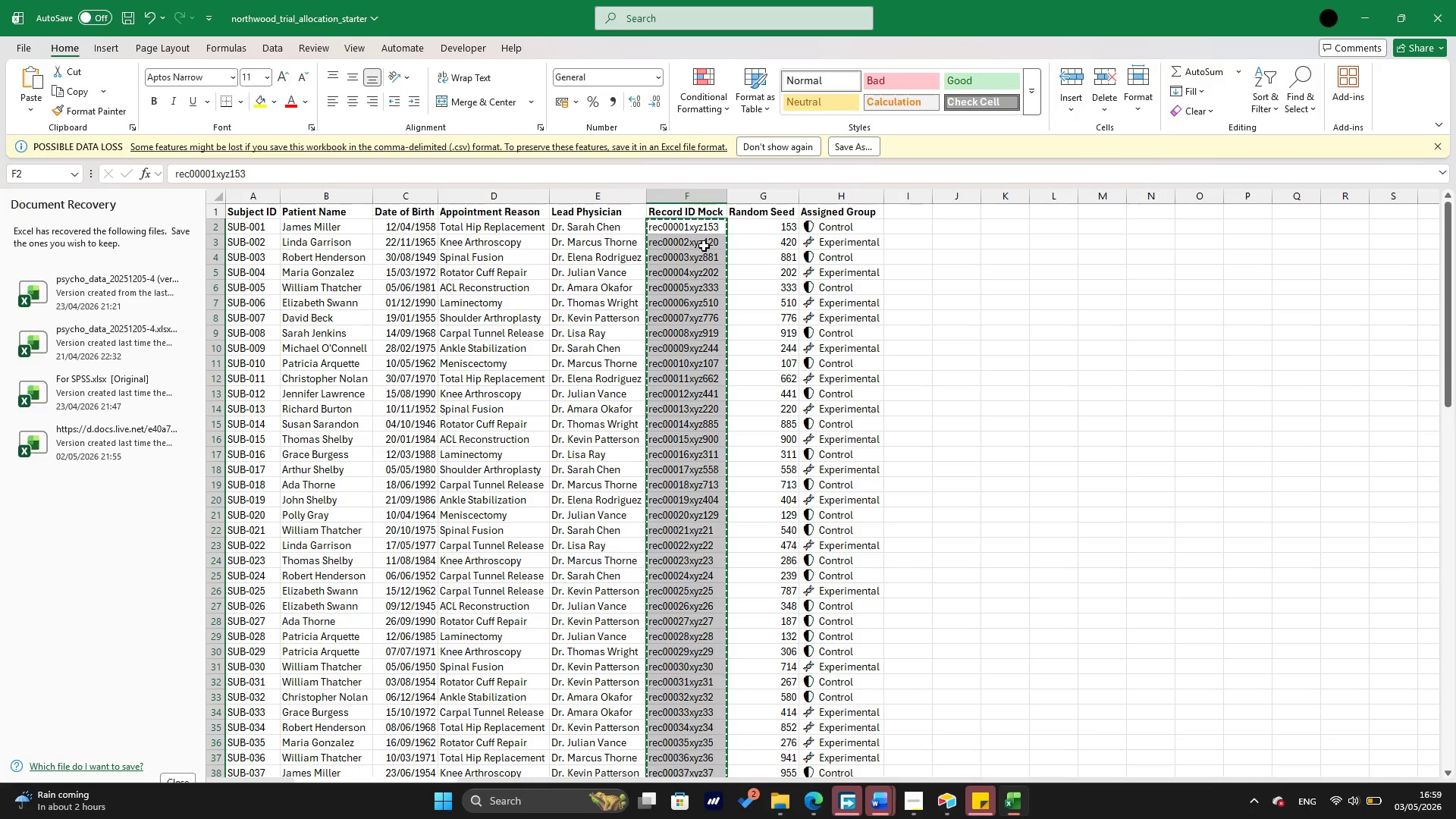 
key(Escape)
 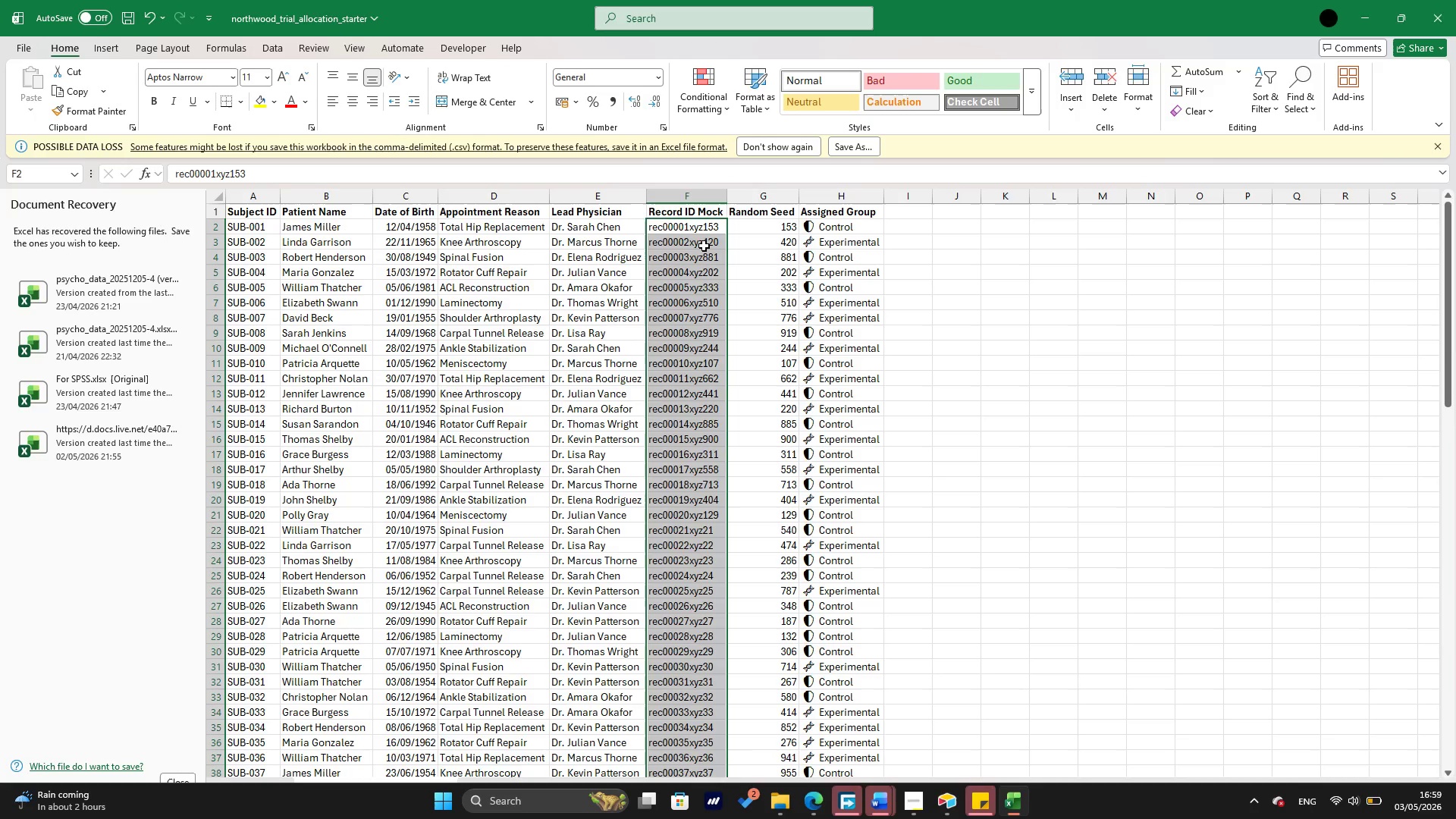 
key(ArrowRight)
 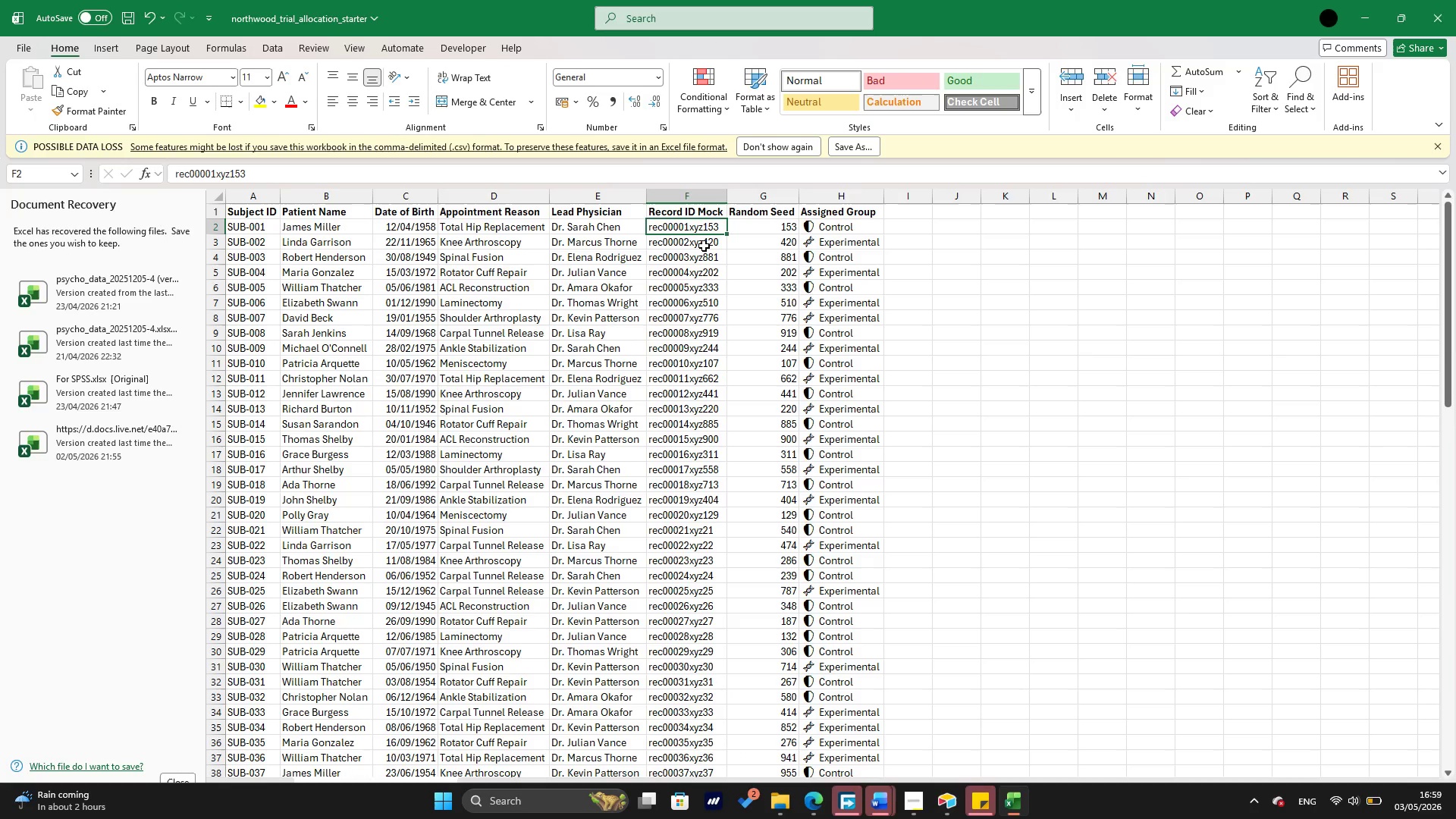 
key(ArrowLeft)
 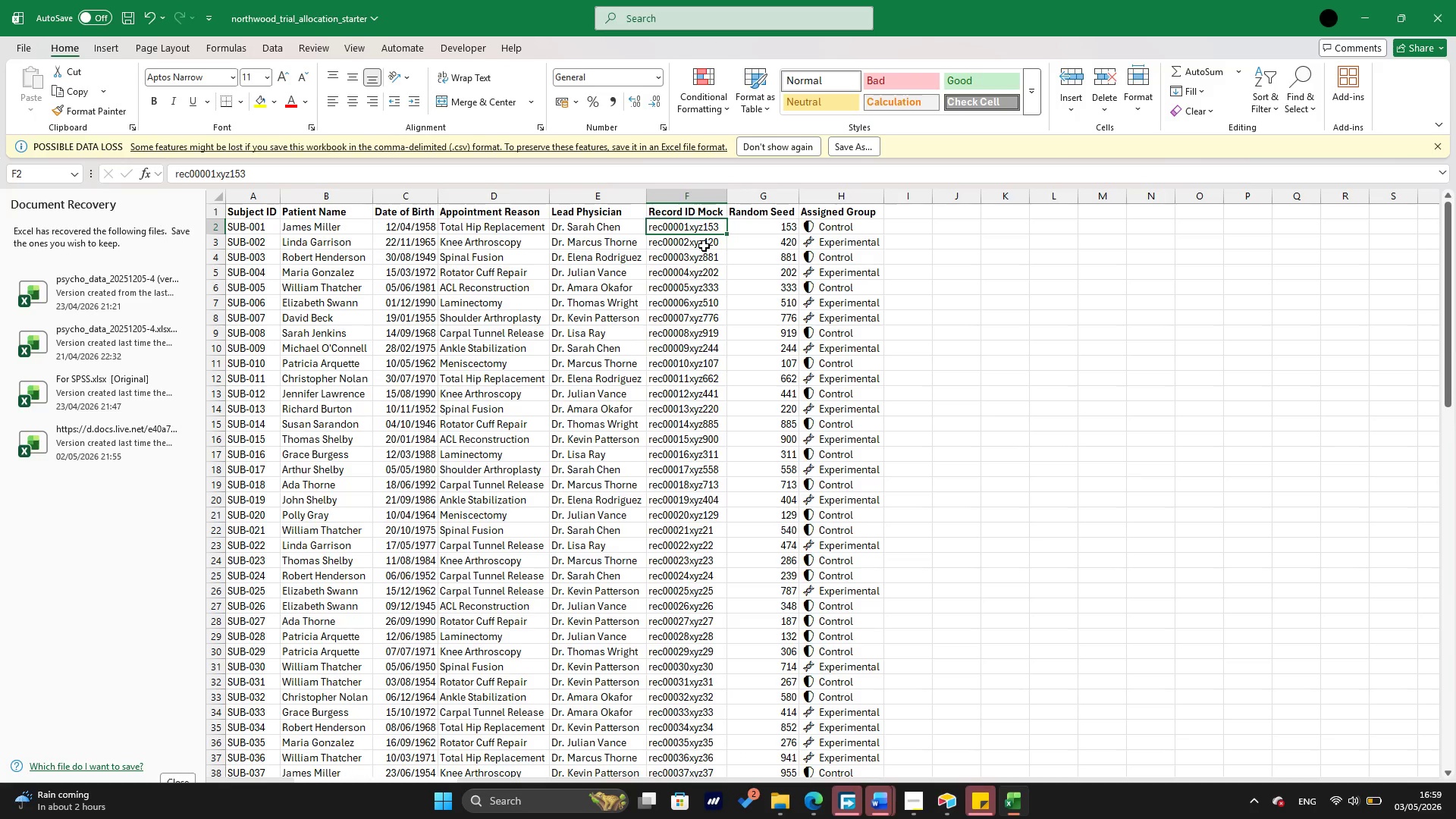 
hold_key(key=ArrowDown, duration=1.5)
 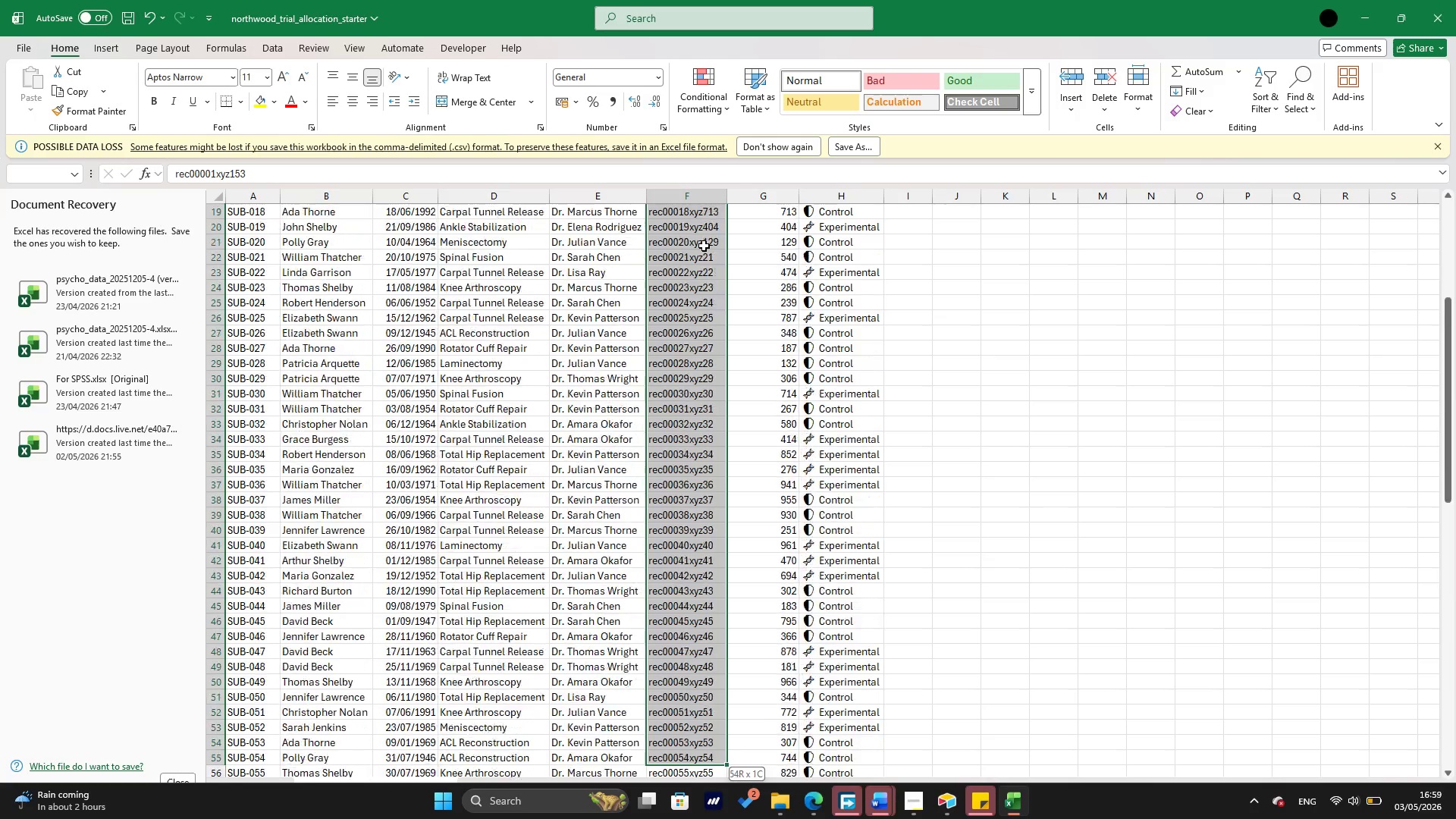 
hold_key(key=ArrowDown, duration=1.51)
 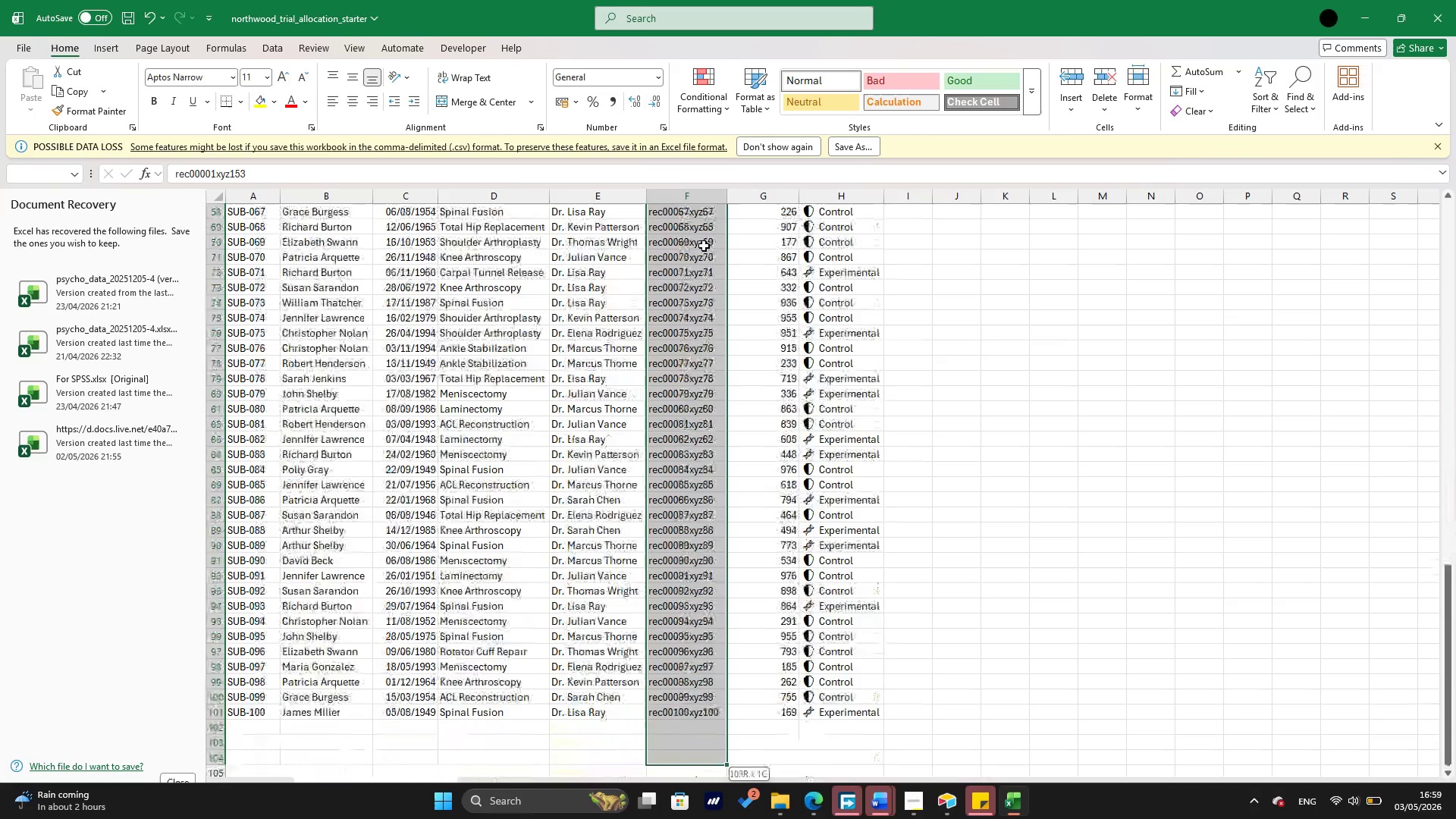 
hold_key(key=ArrowDown, duration=0.8)
 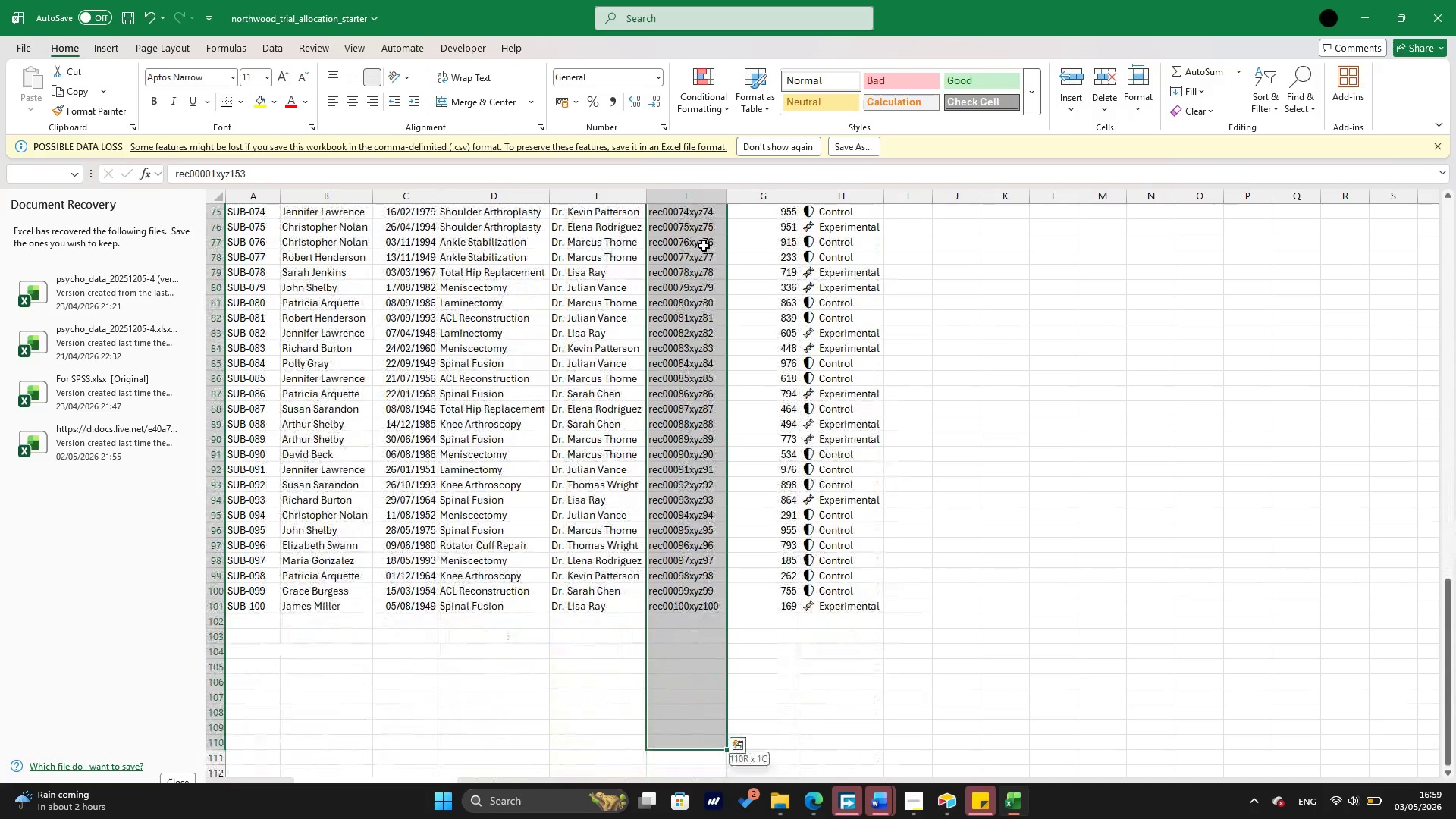 
hold_key(key=ArrowUp, duration=0.8)
 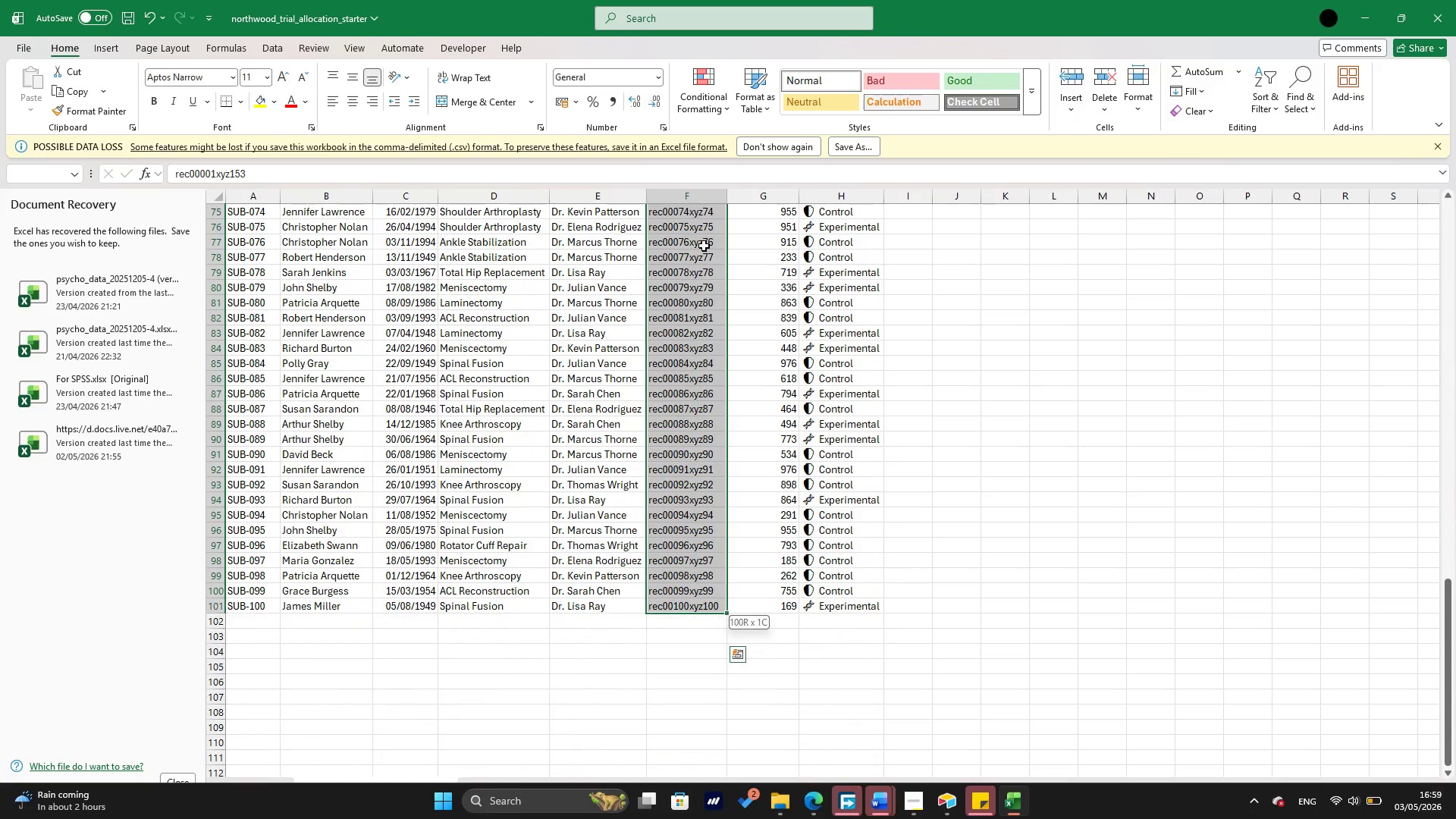 
key(Shift+ArrowDown)
 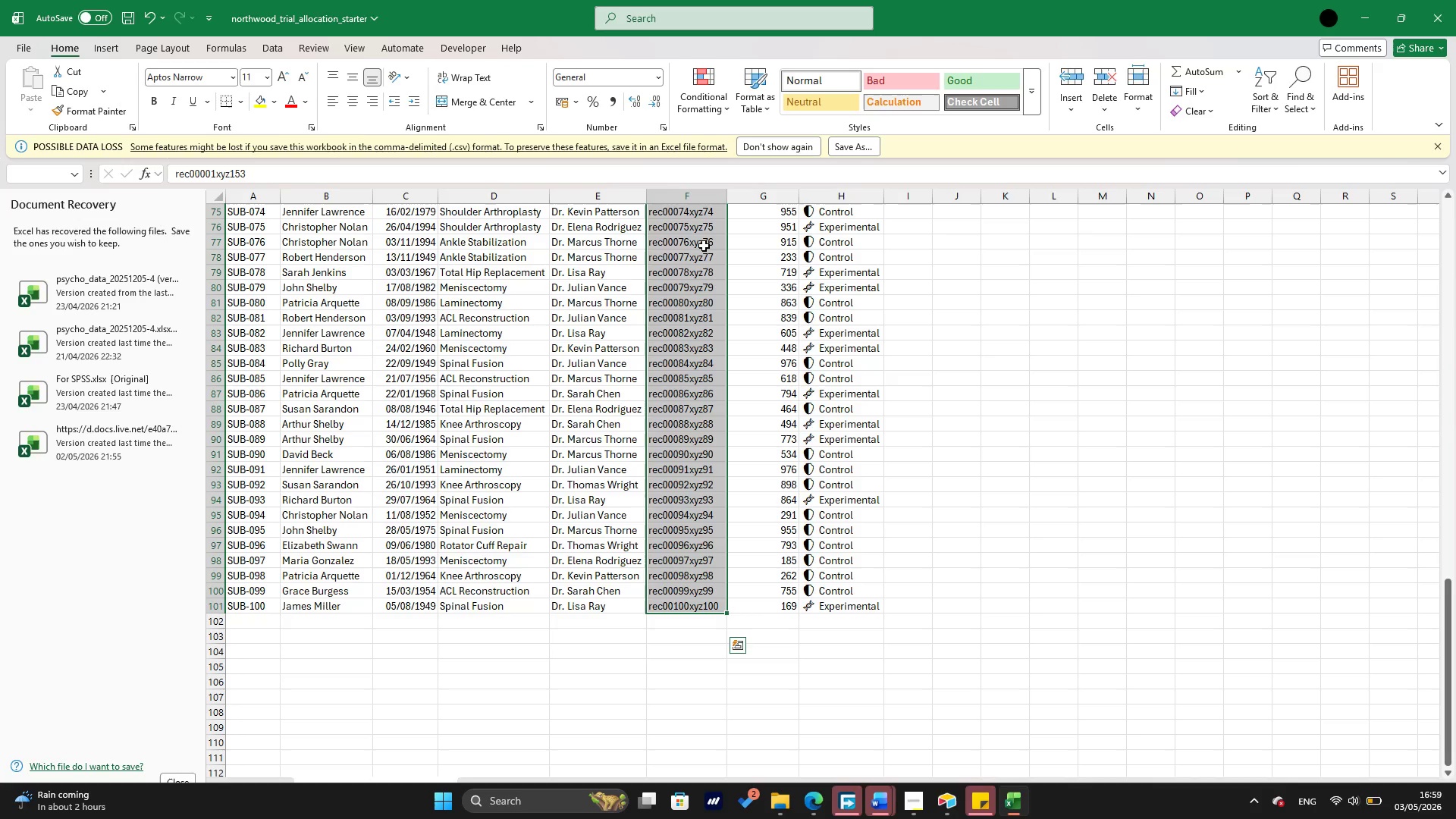 
key(Control+ControlLeft)
 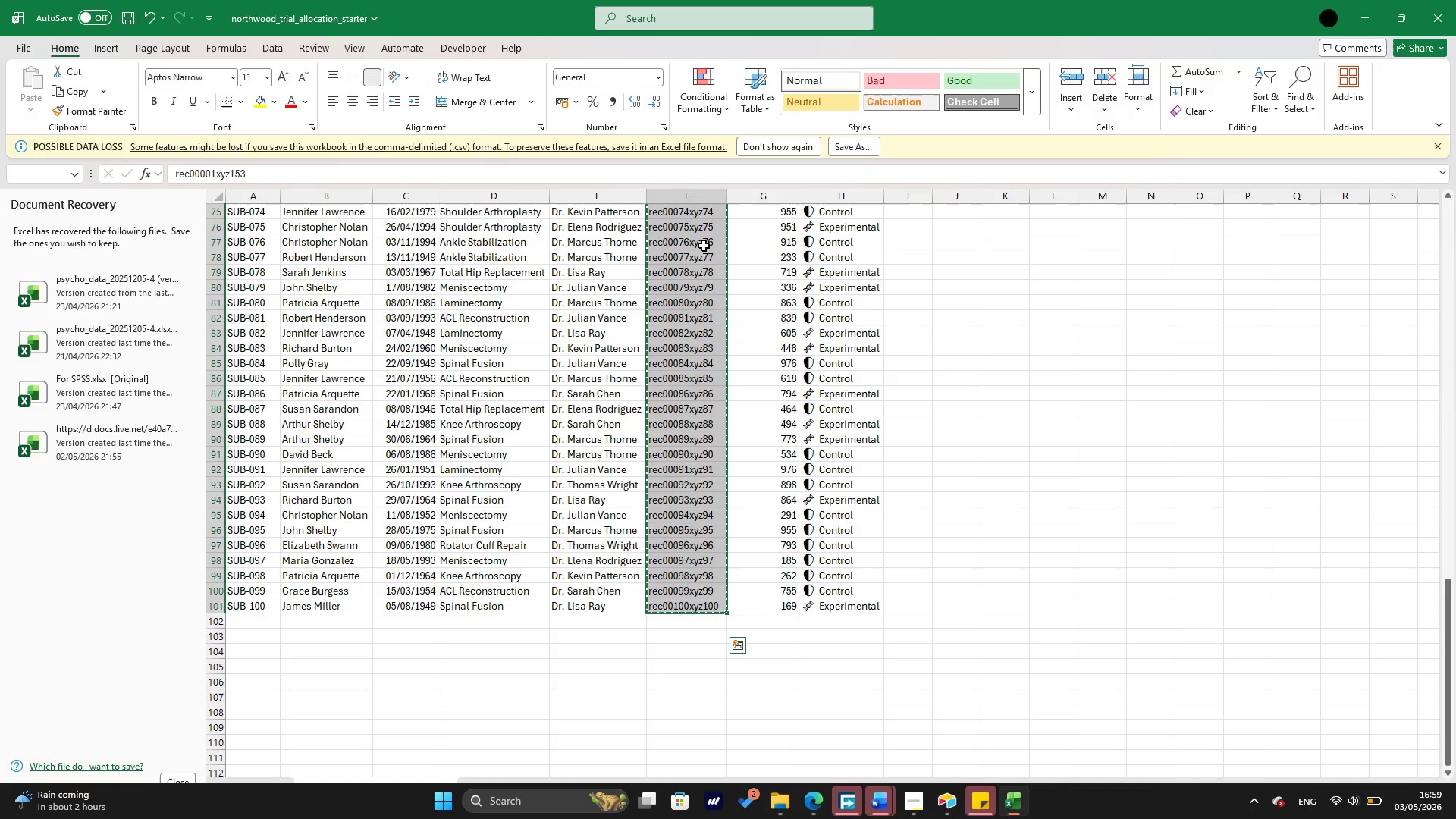 
key(Control+C)
 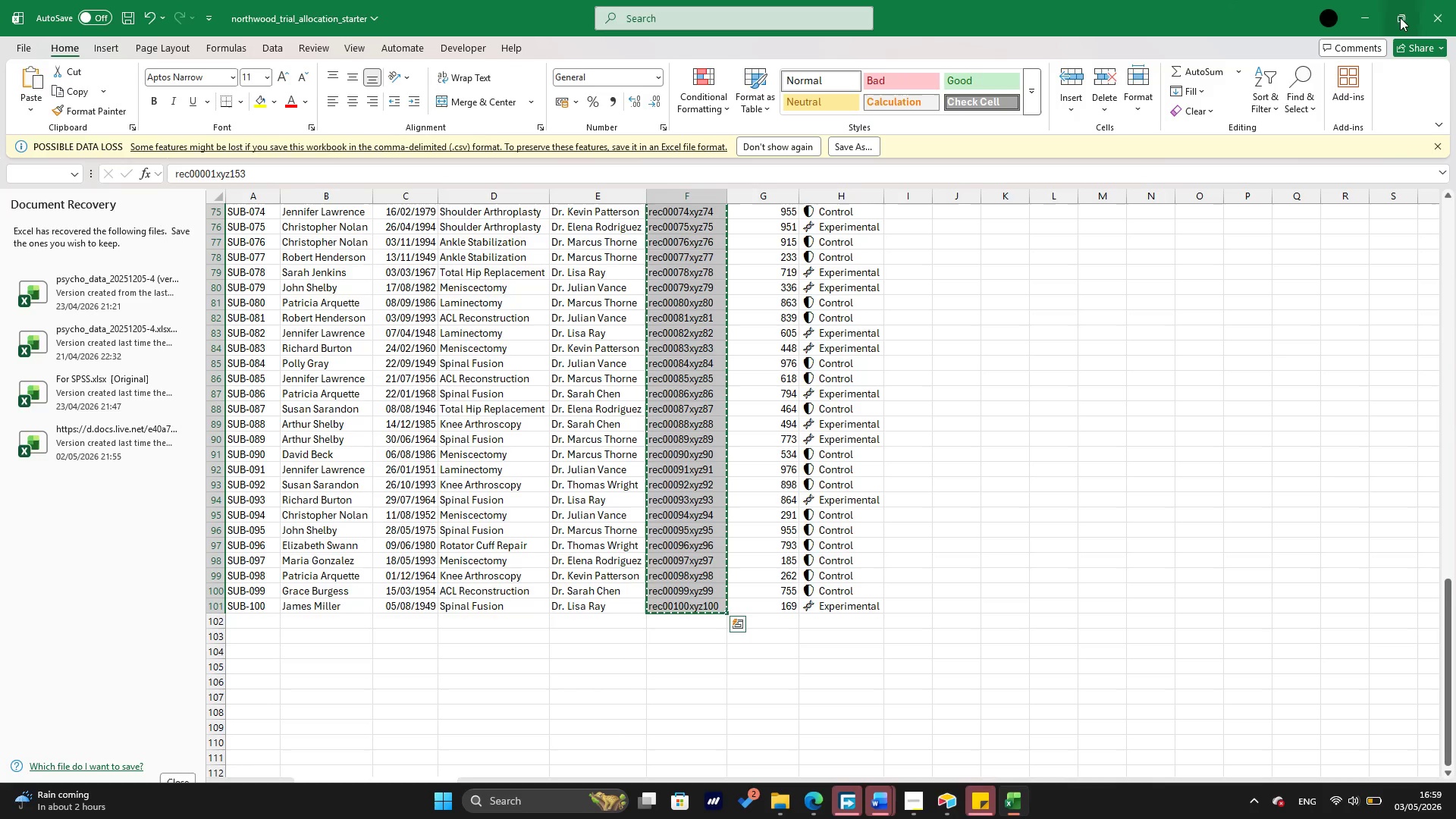 
left_click([1363, 14])
 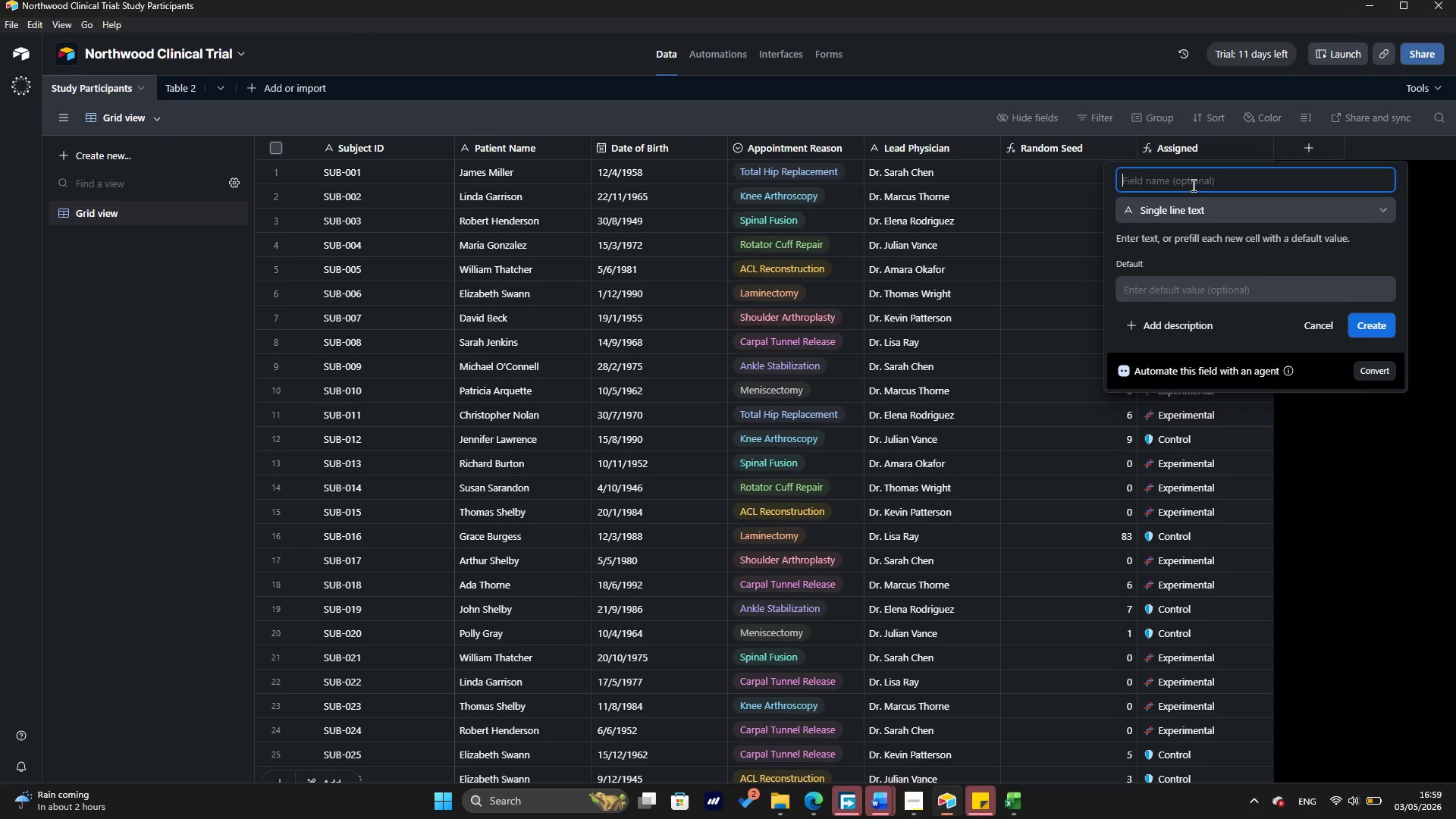 
type(Record ID)
 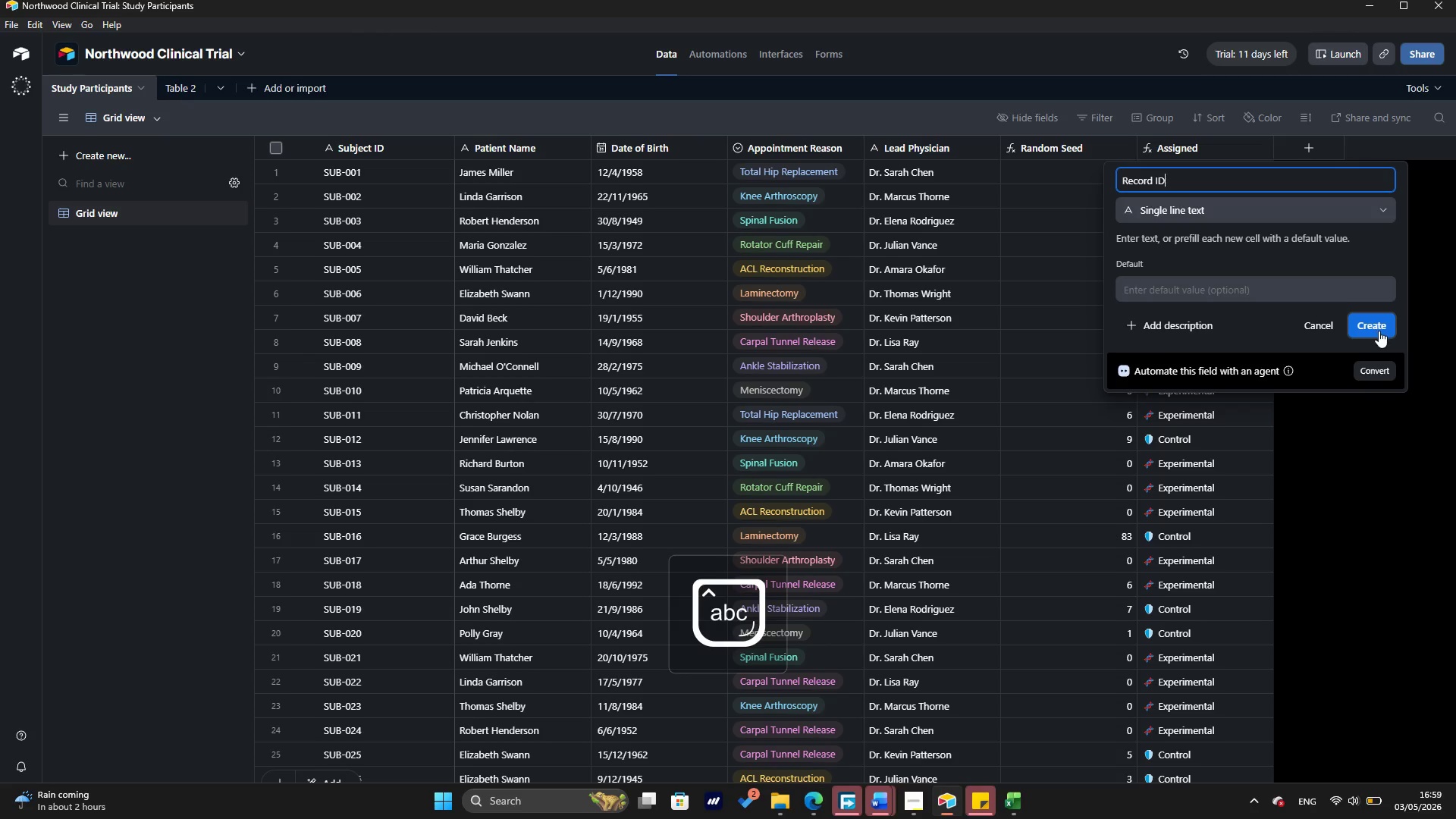 
left_click([1381, 325])
 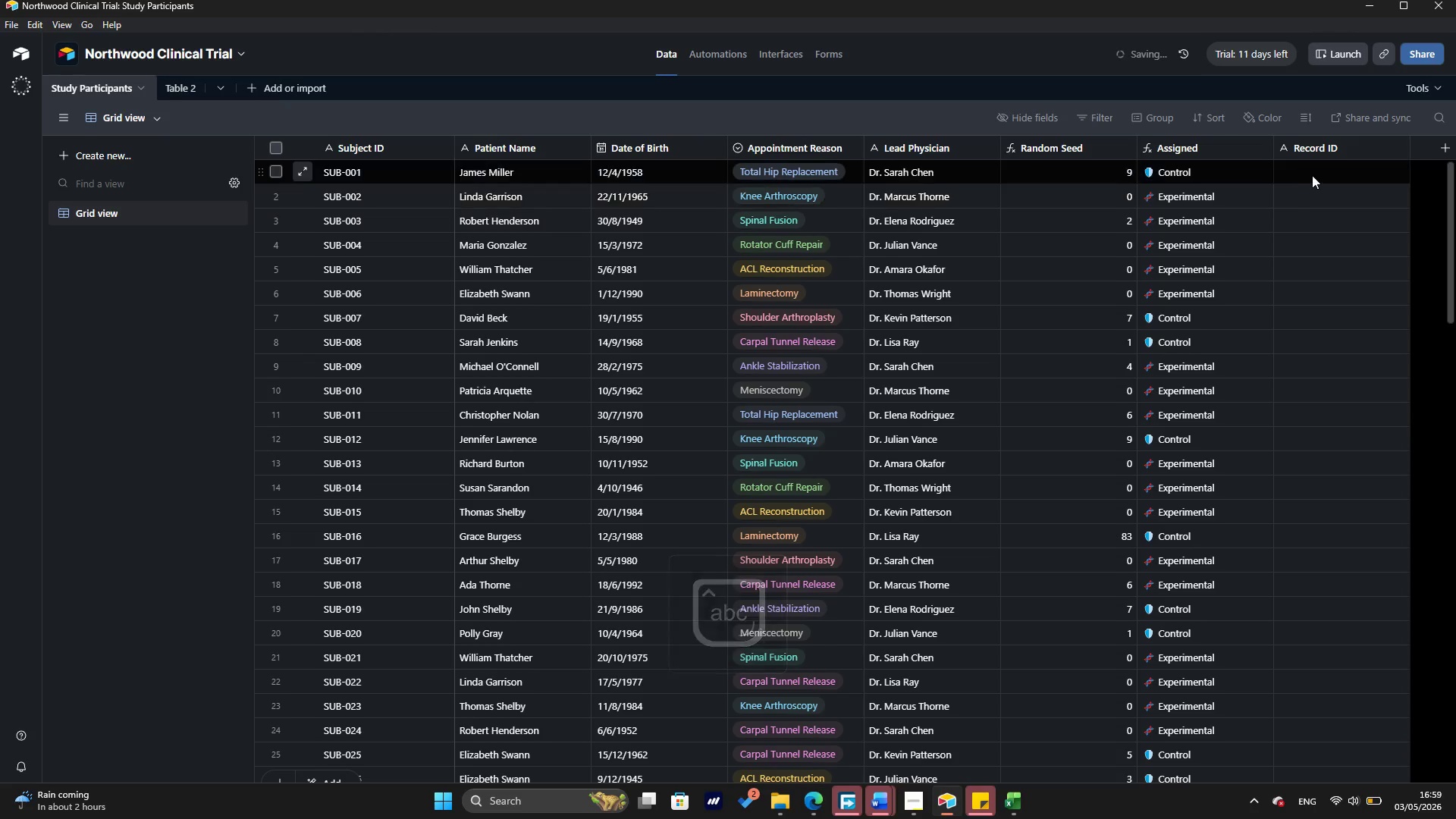 
left_click([1316, 172])
 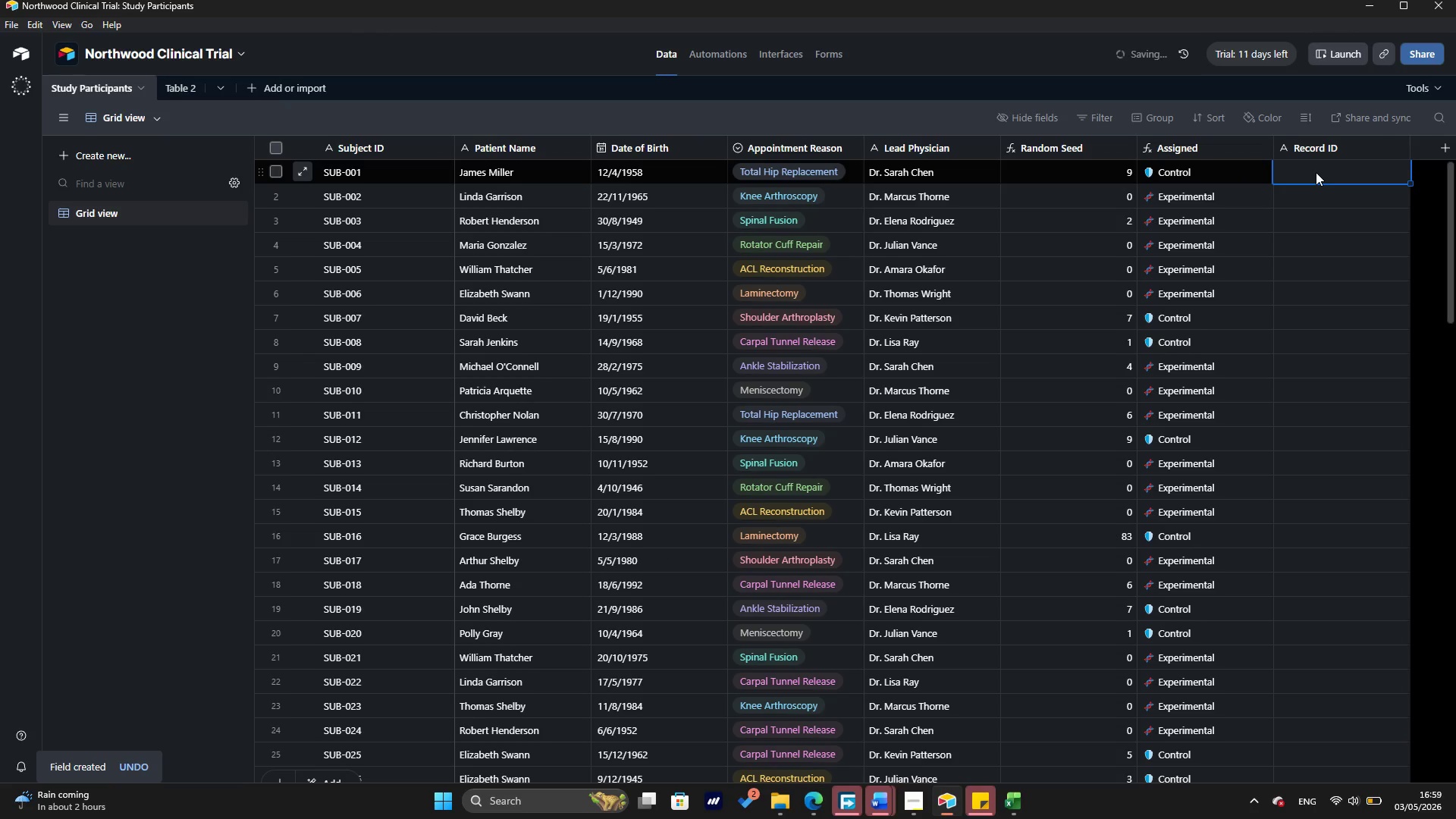 
key(Control+V)
 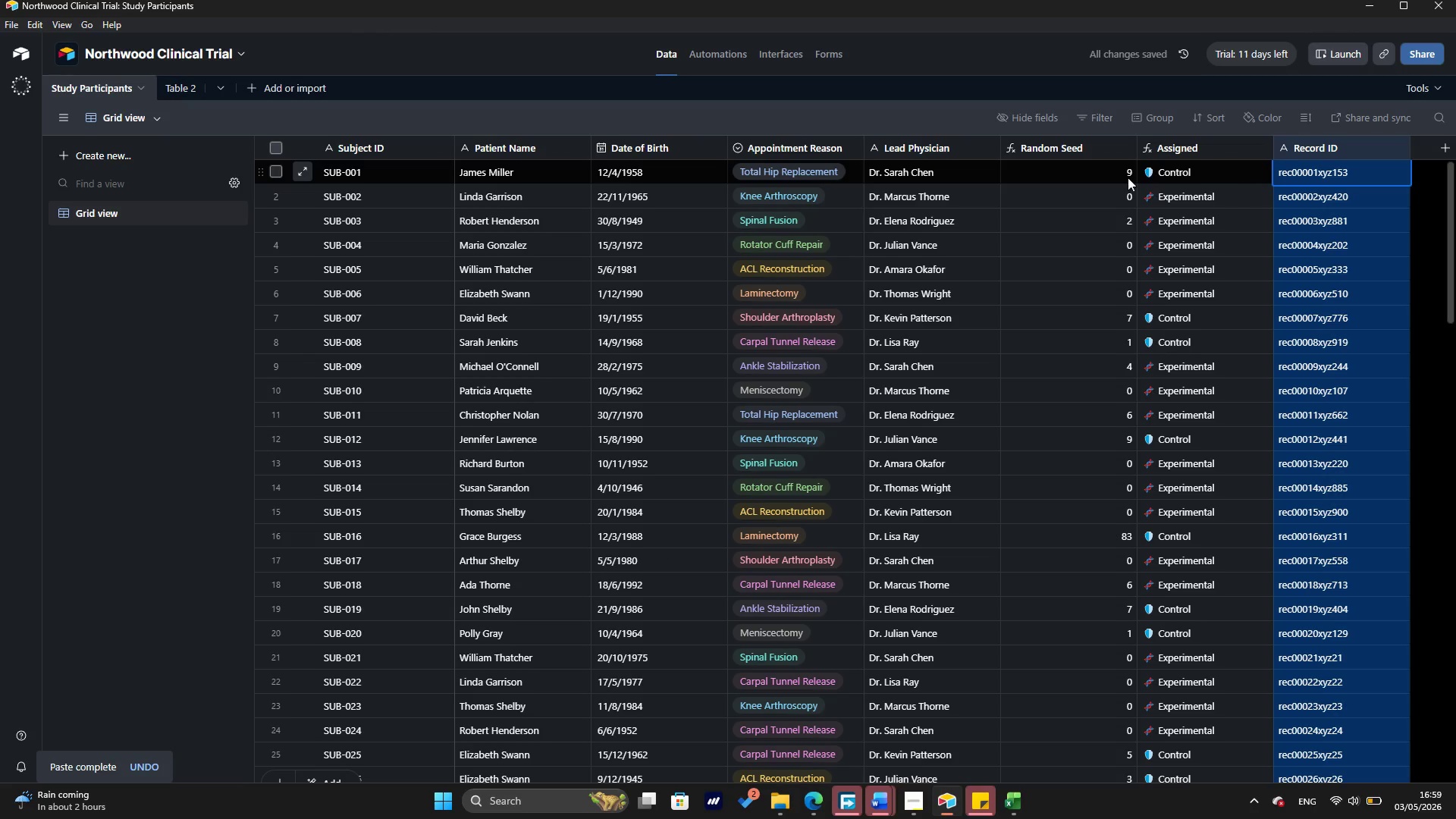 
left_click([1084, 171])
 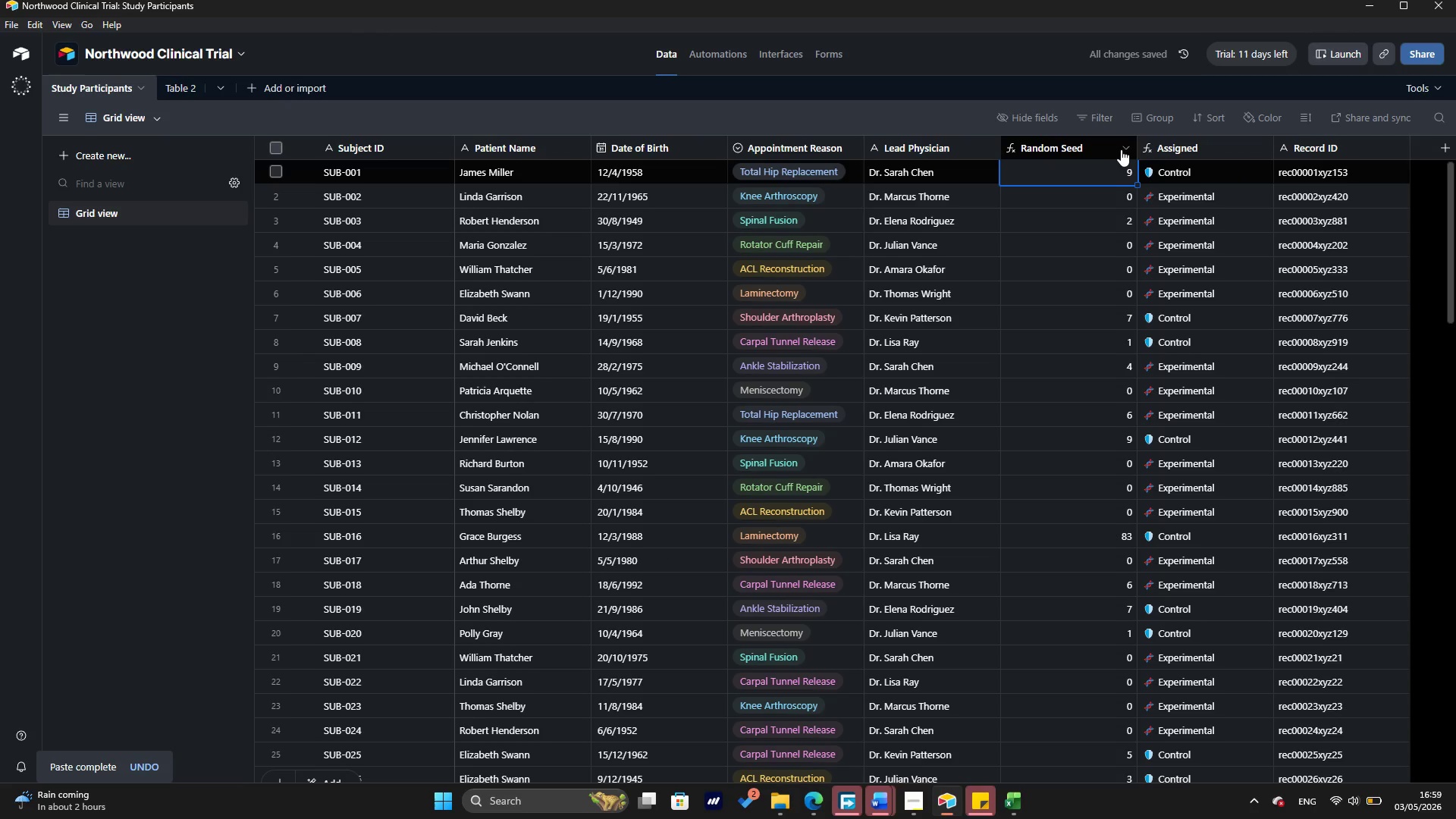 
left_click([1122, 149])
 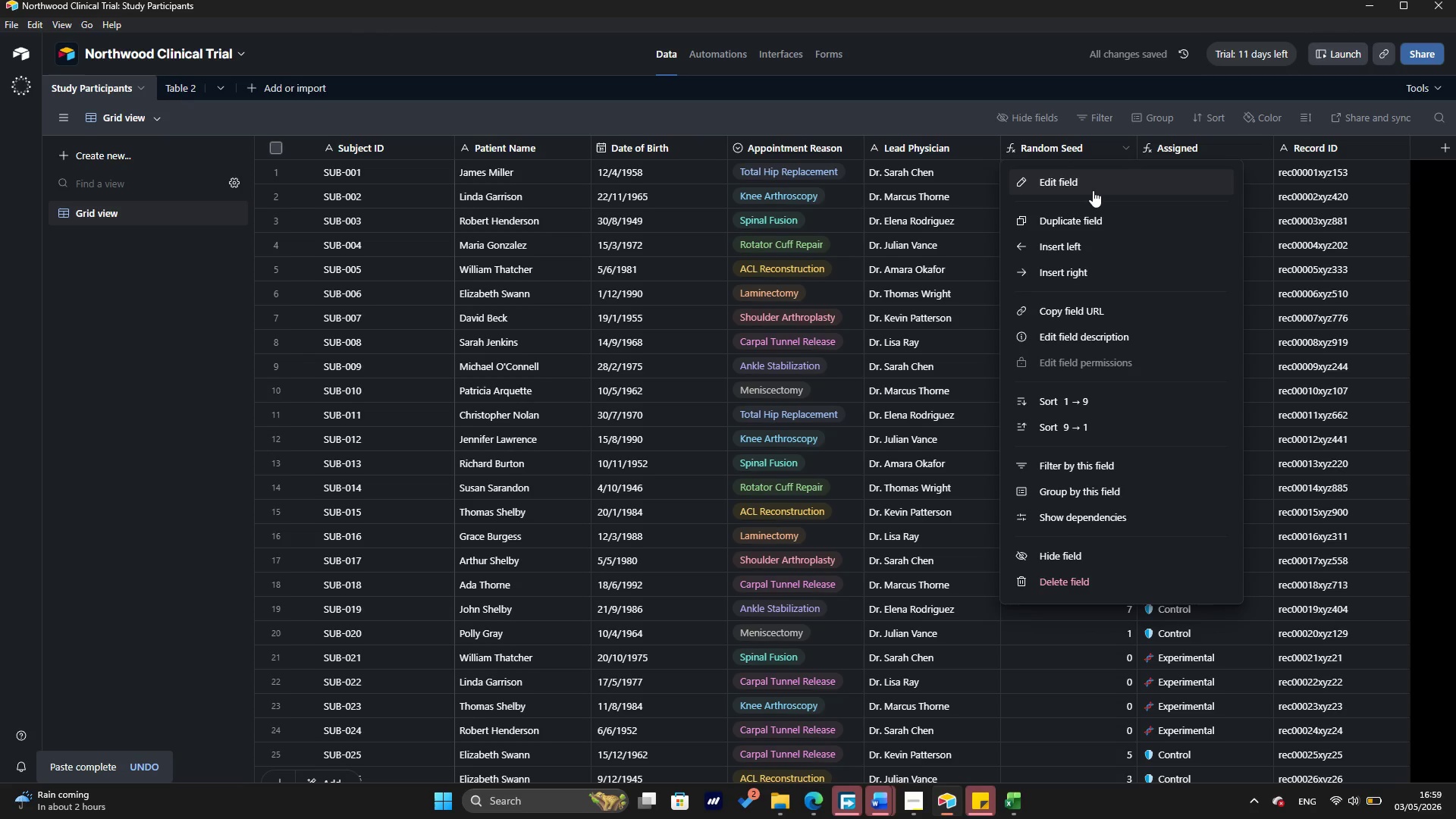 
left_click([1092, 191])
 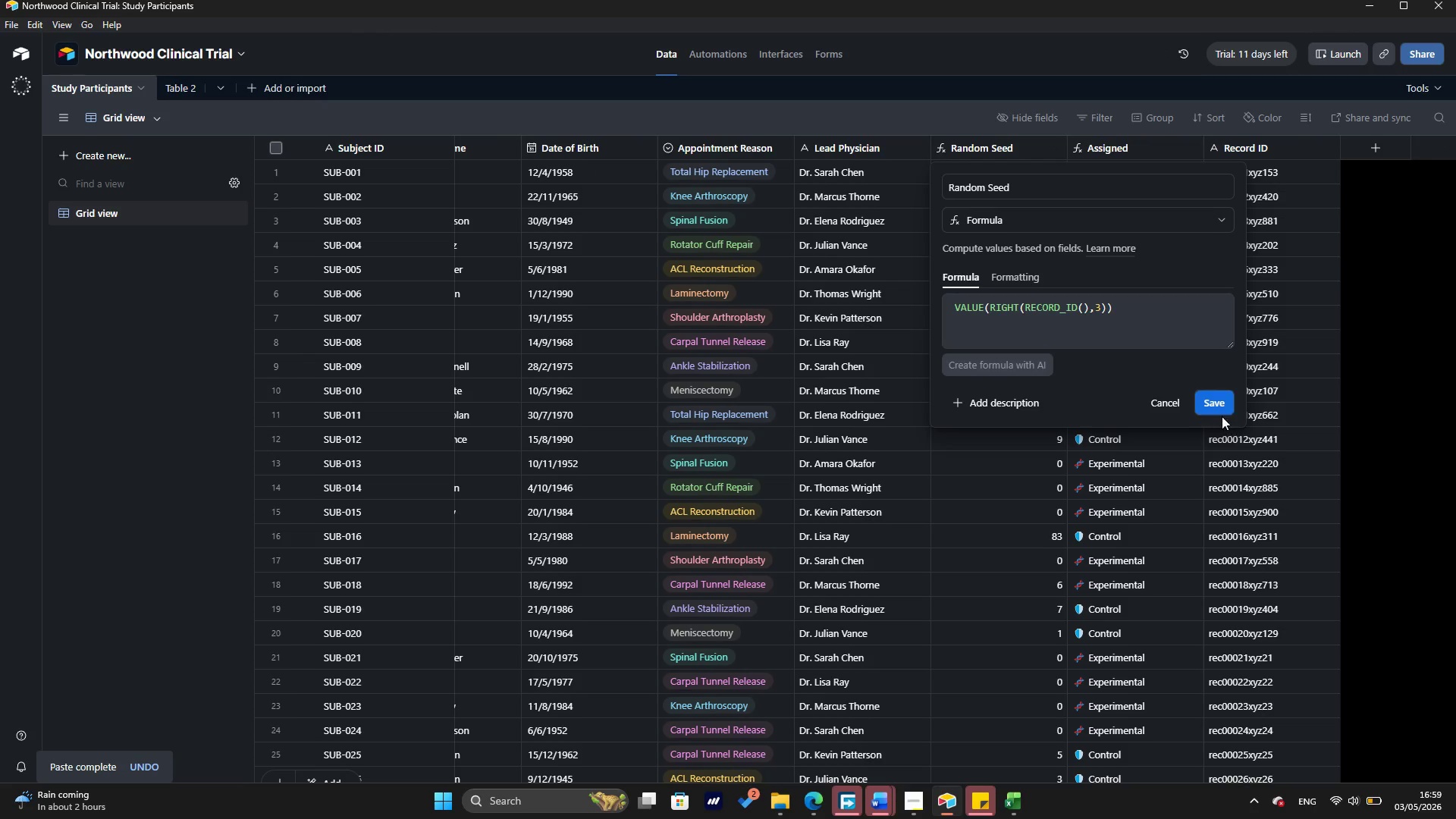 
left_click([1219, 402])
 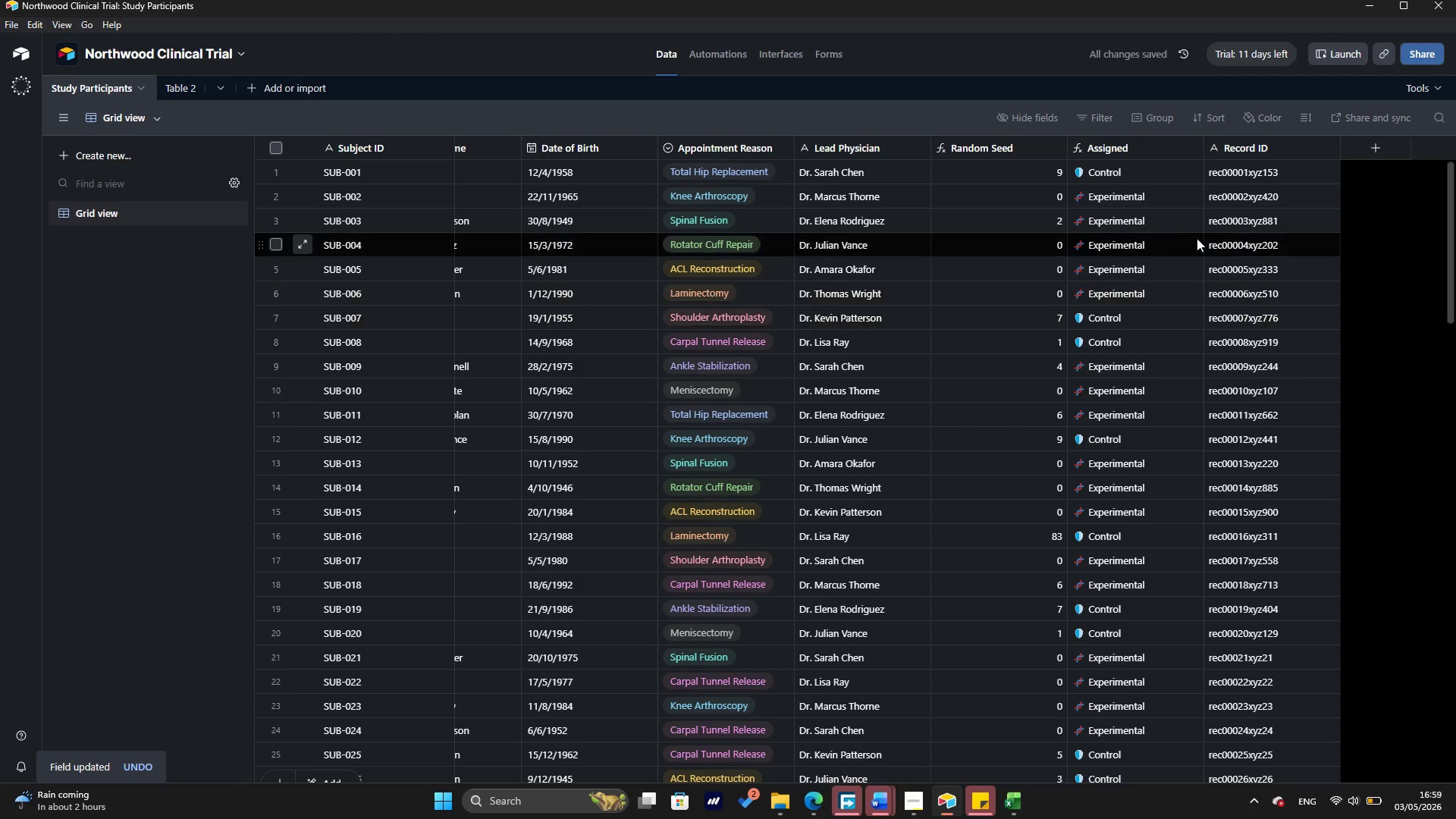 
left_click([1046, 176])
 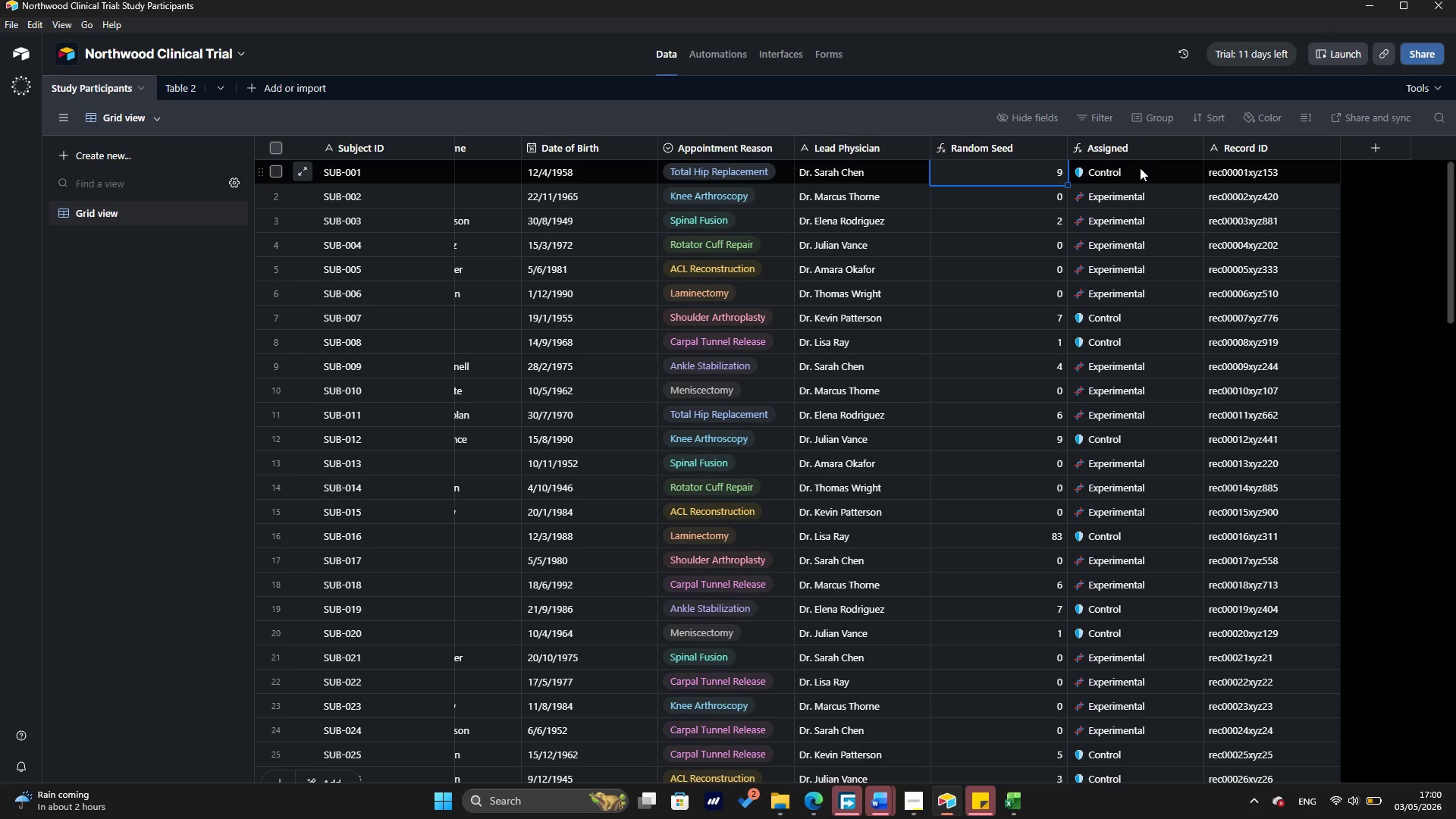 
wait(15.23)
 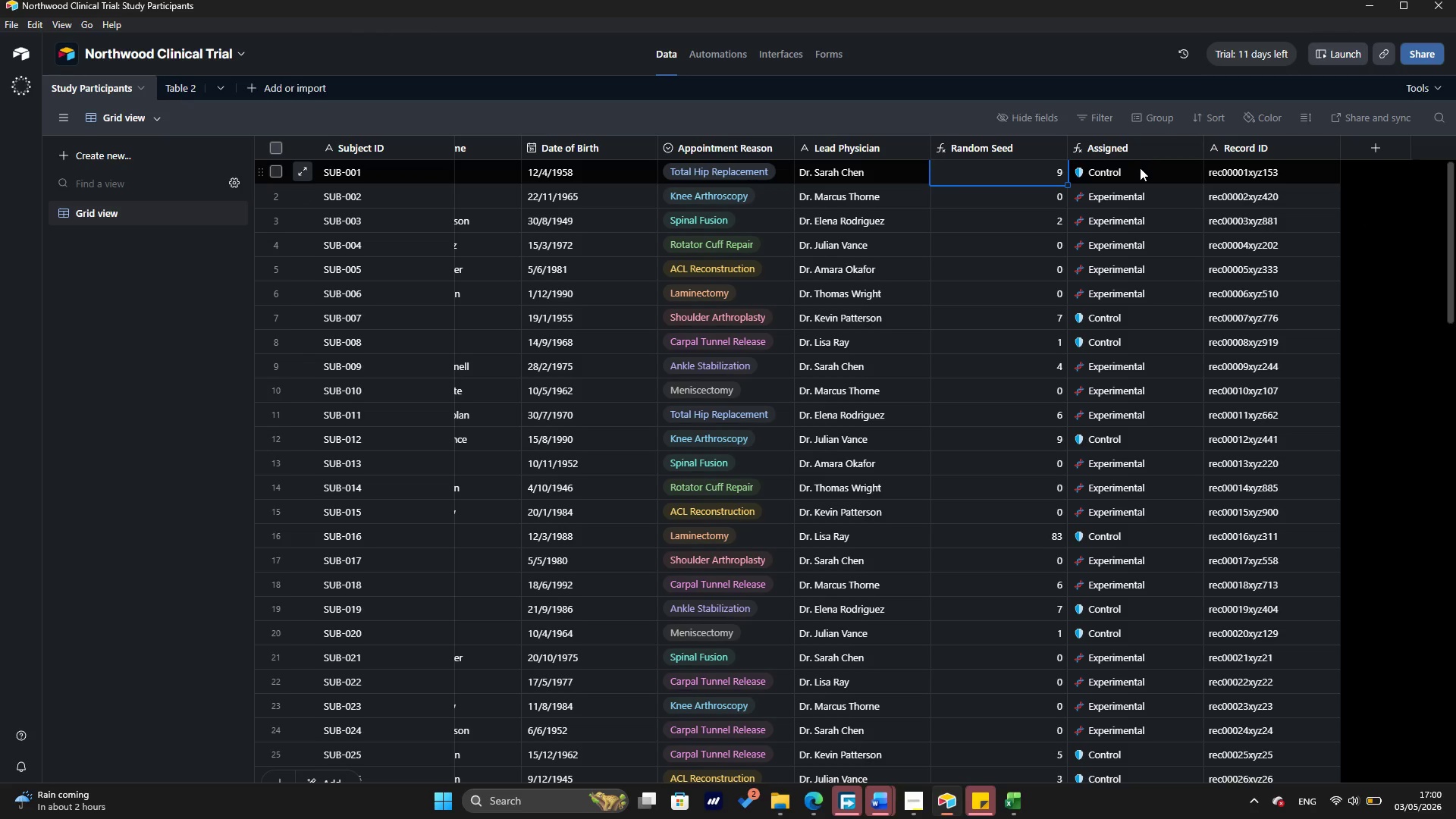 
mouse_move([1358, 802])
 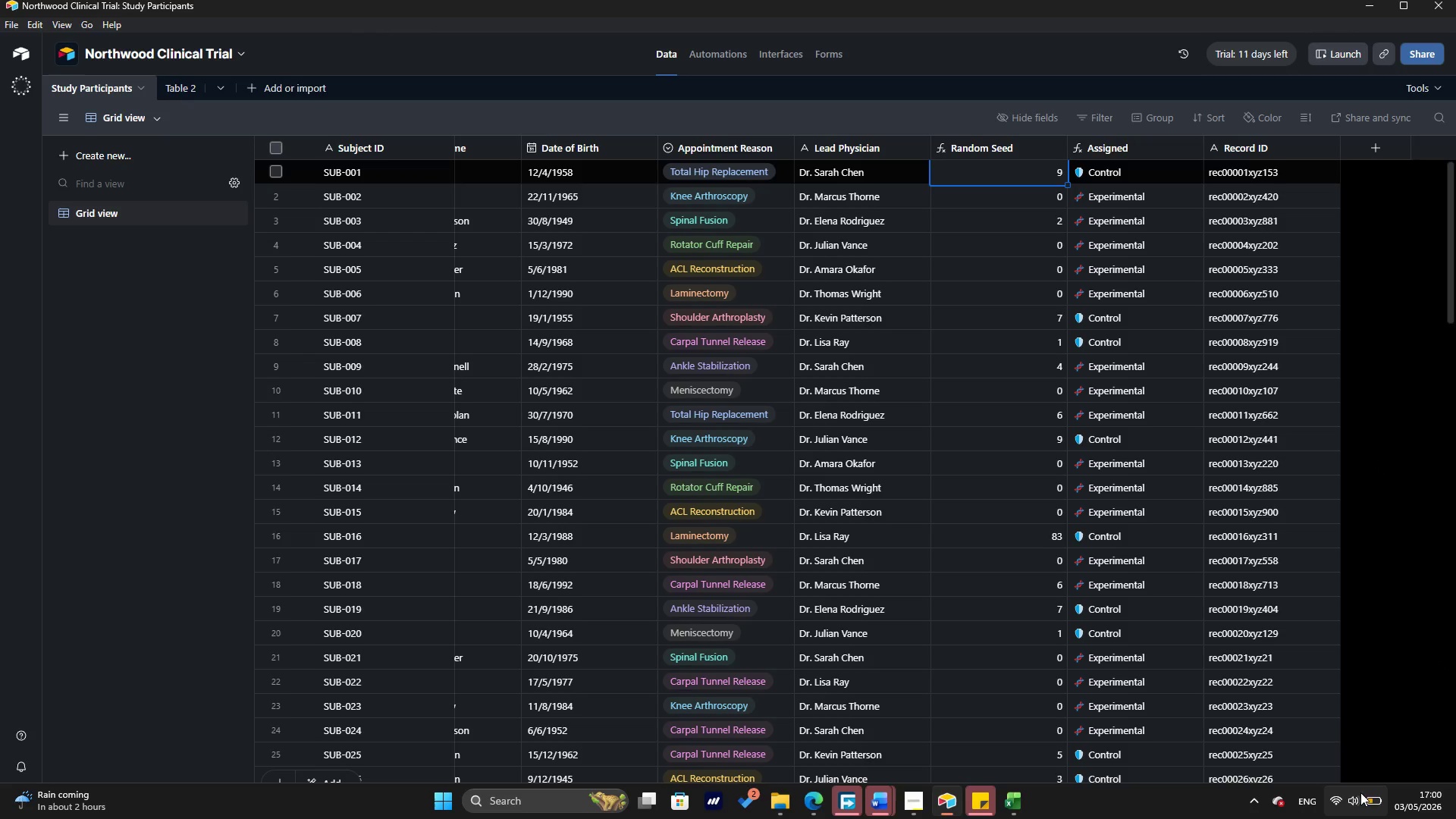 
mouse_move([1348, 810])
 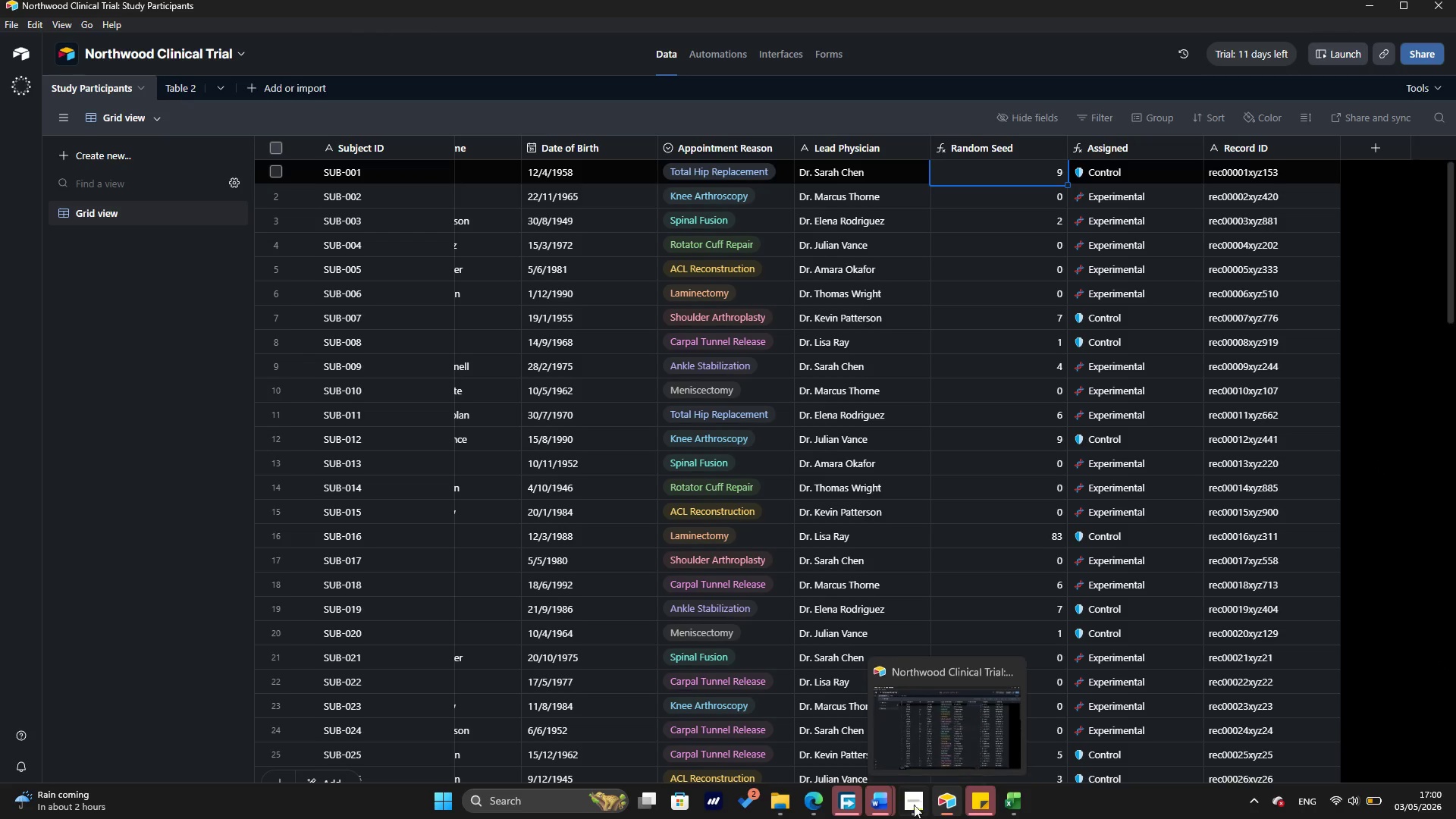 
left_click([908, 805])